 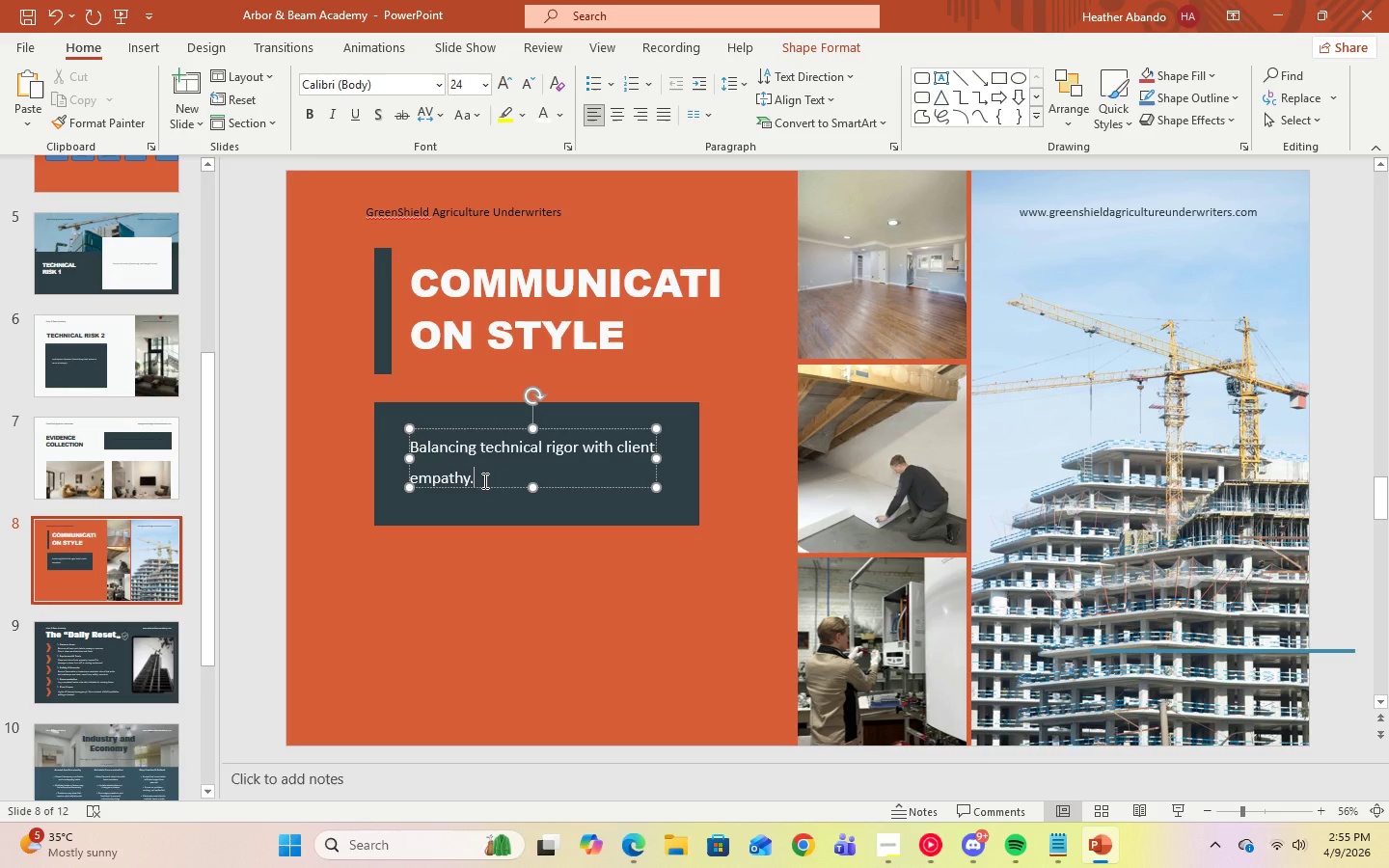 
key(Control+A)
 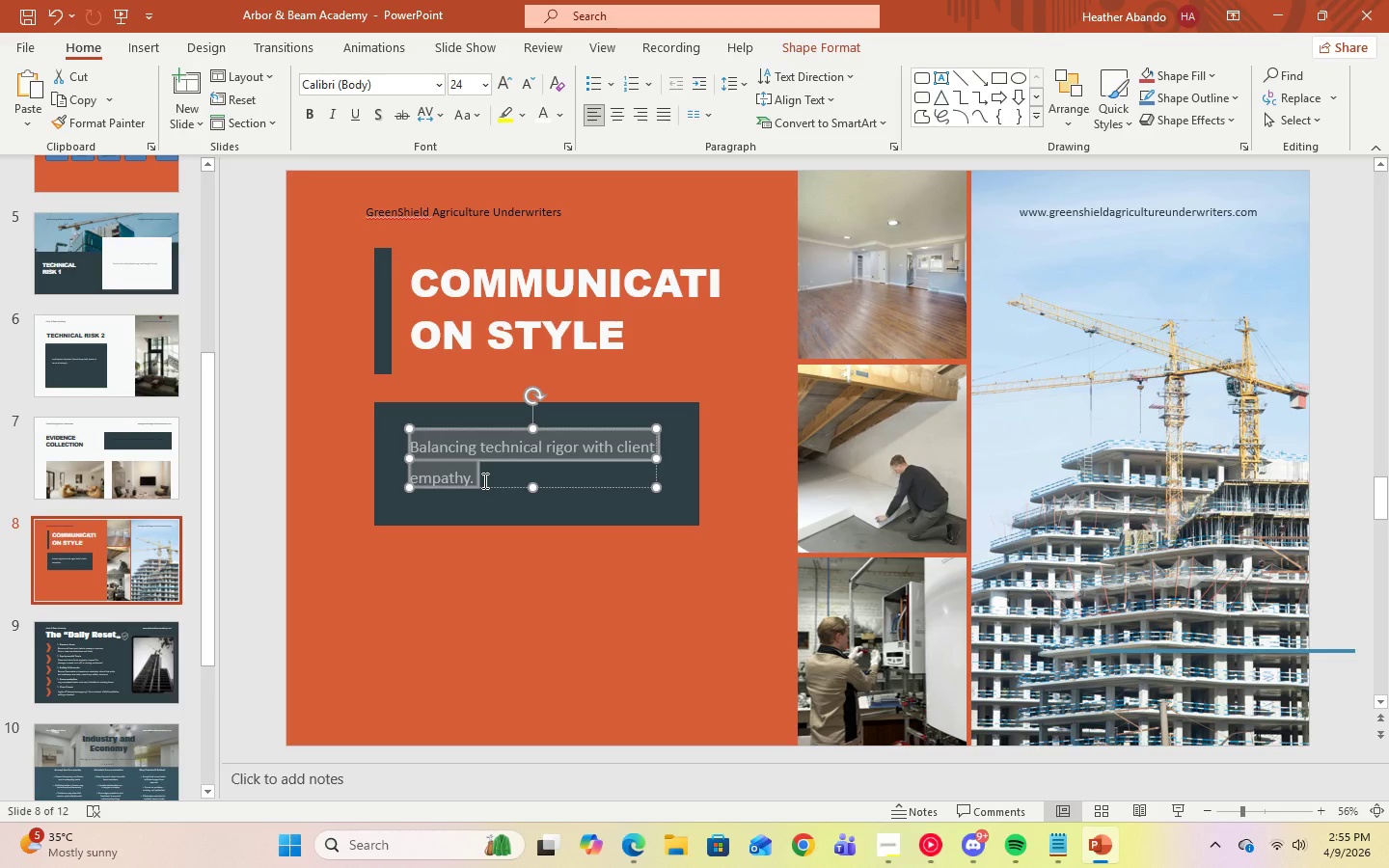 
key(Control+V)
 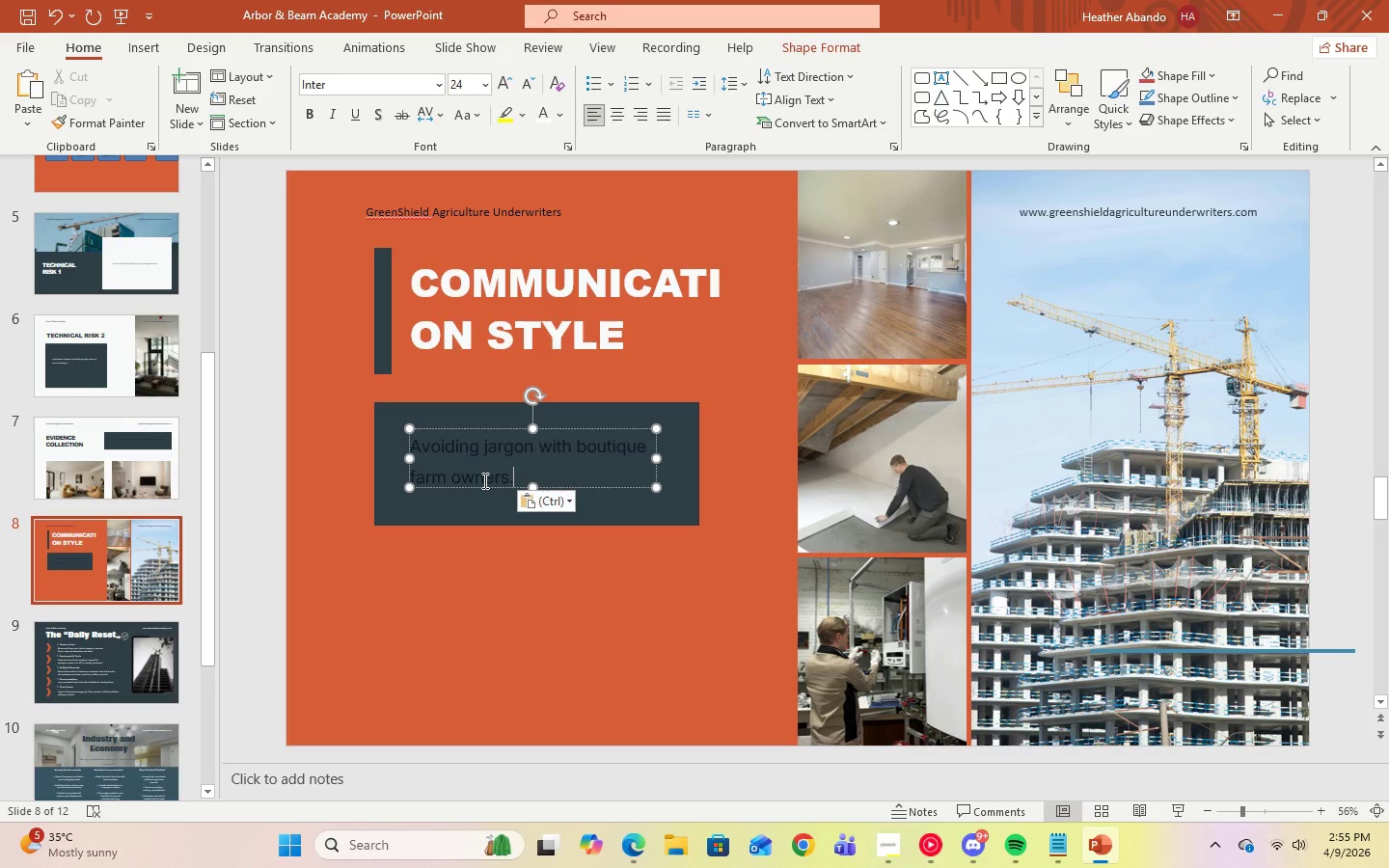 
key(Control+A)
 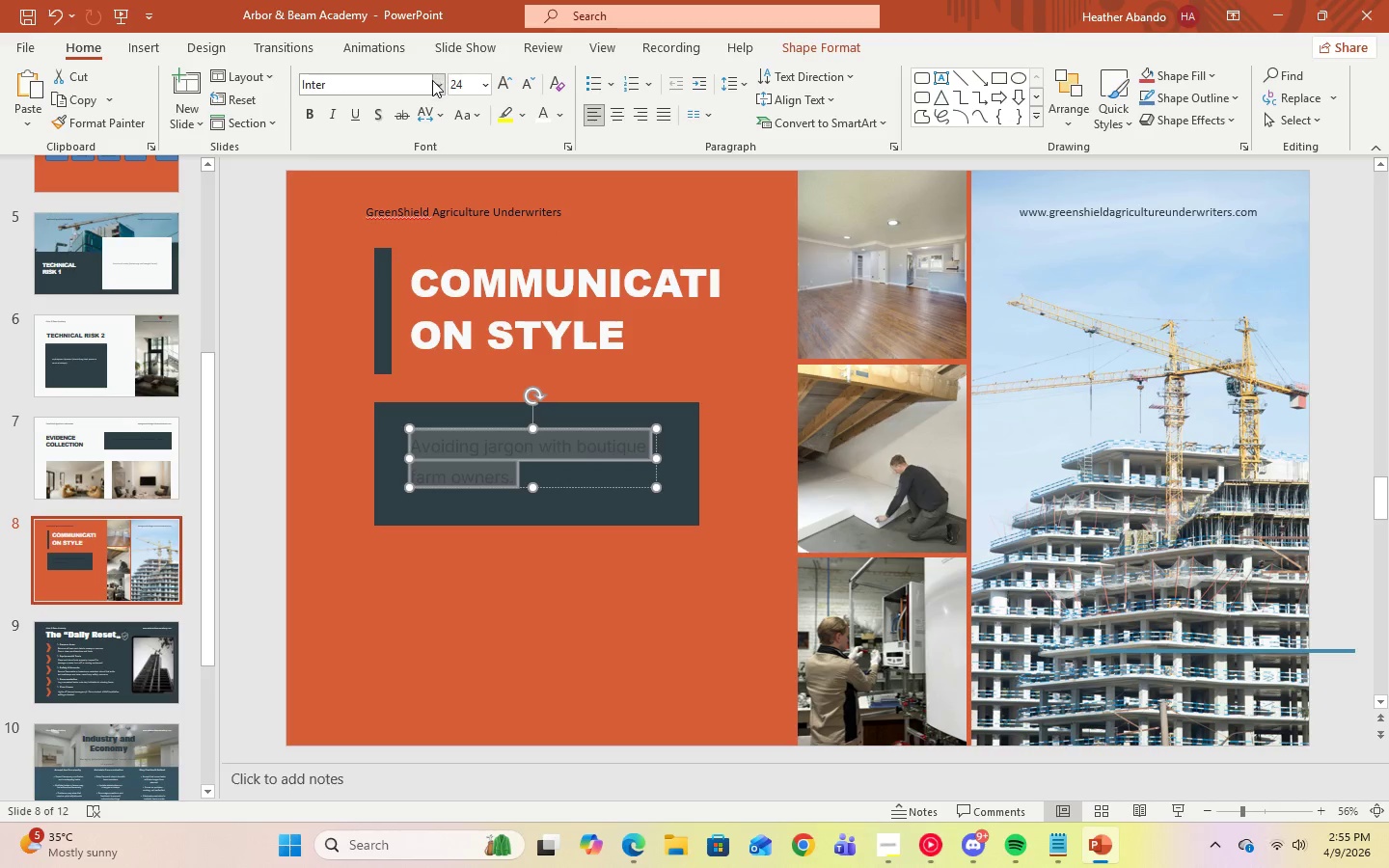 
left_click([435, 83])
 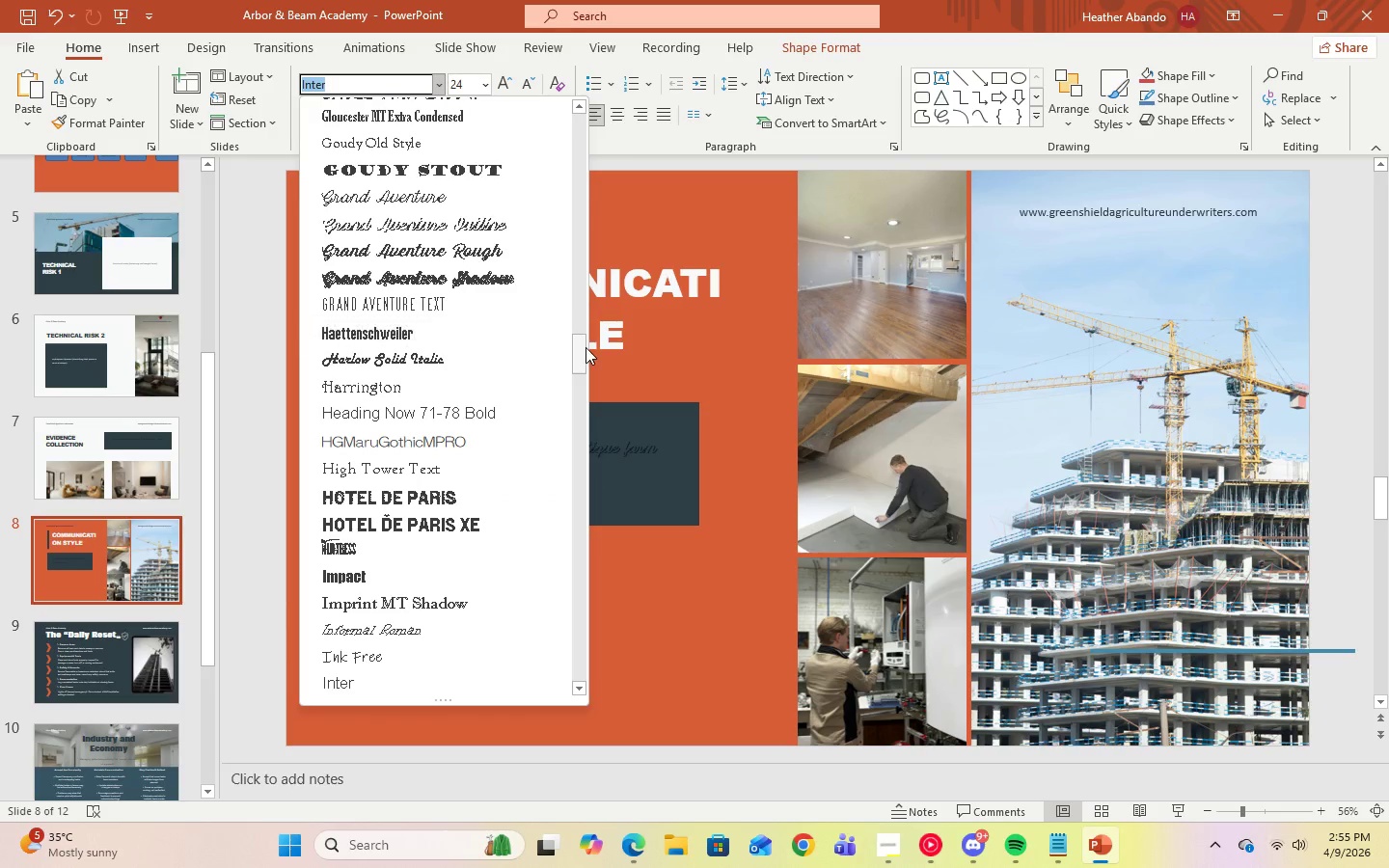 
left_click_drag(start_coordinate=[586, 347], to_coordinate=[619, 88])
 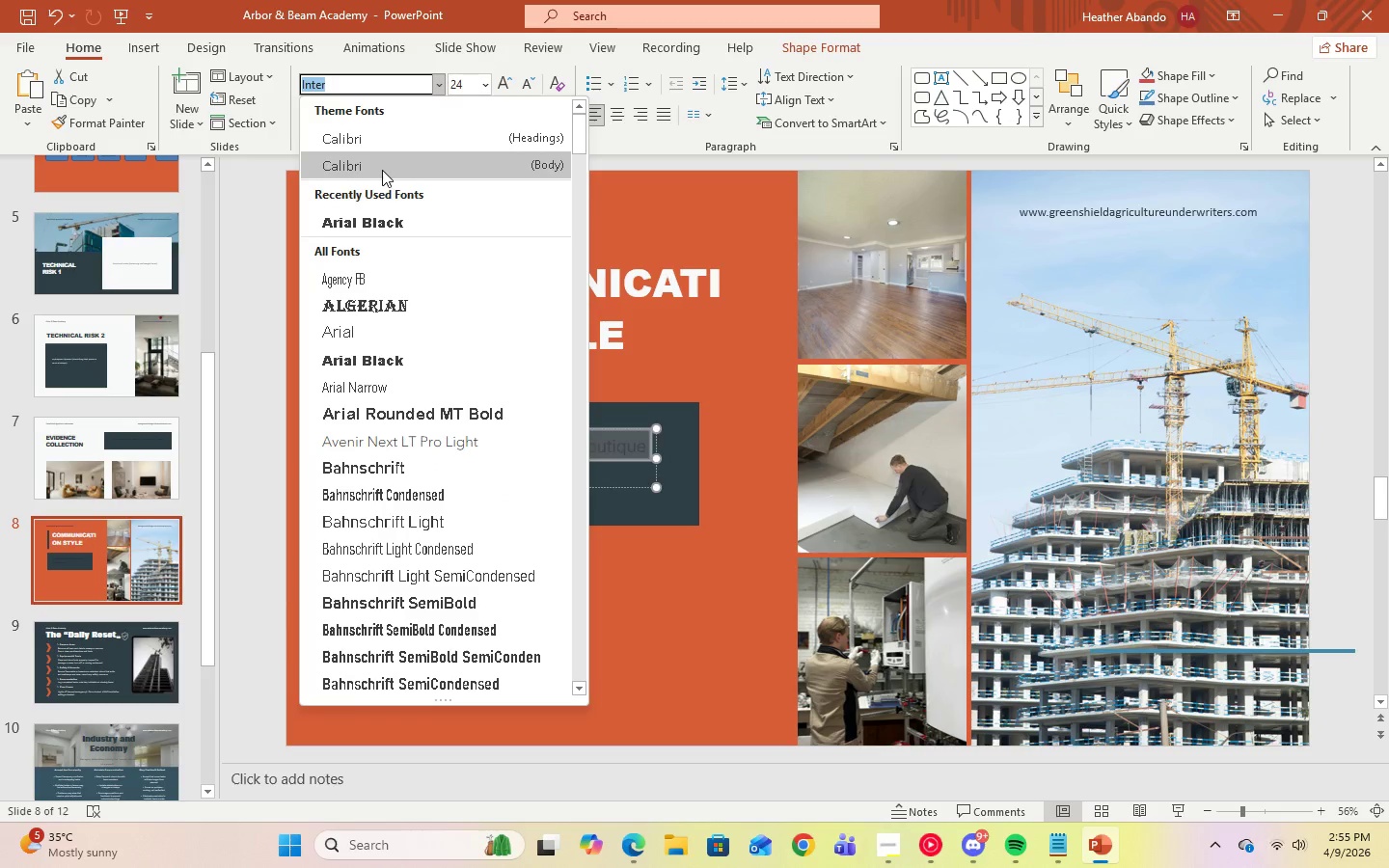 
left_click([382, 170])
 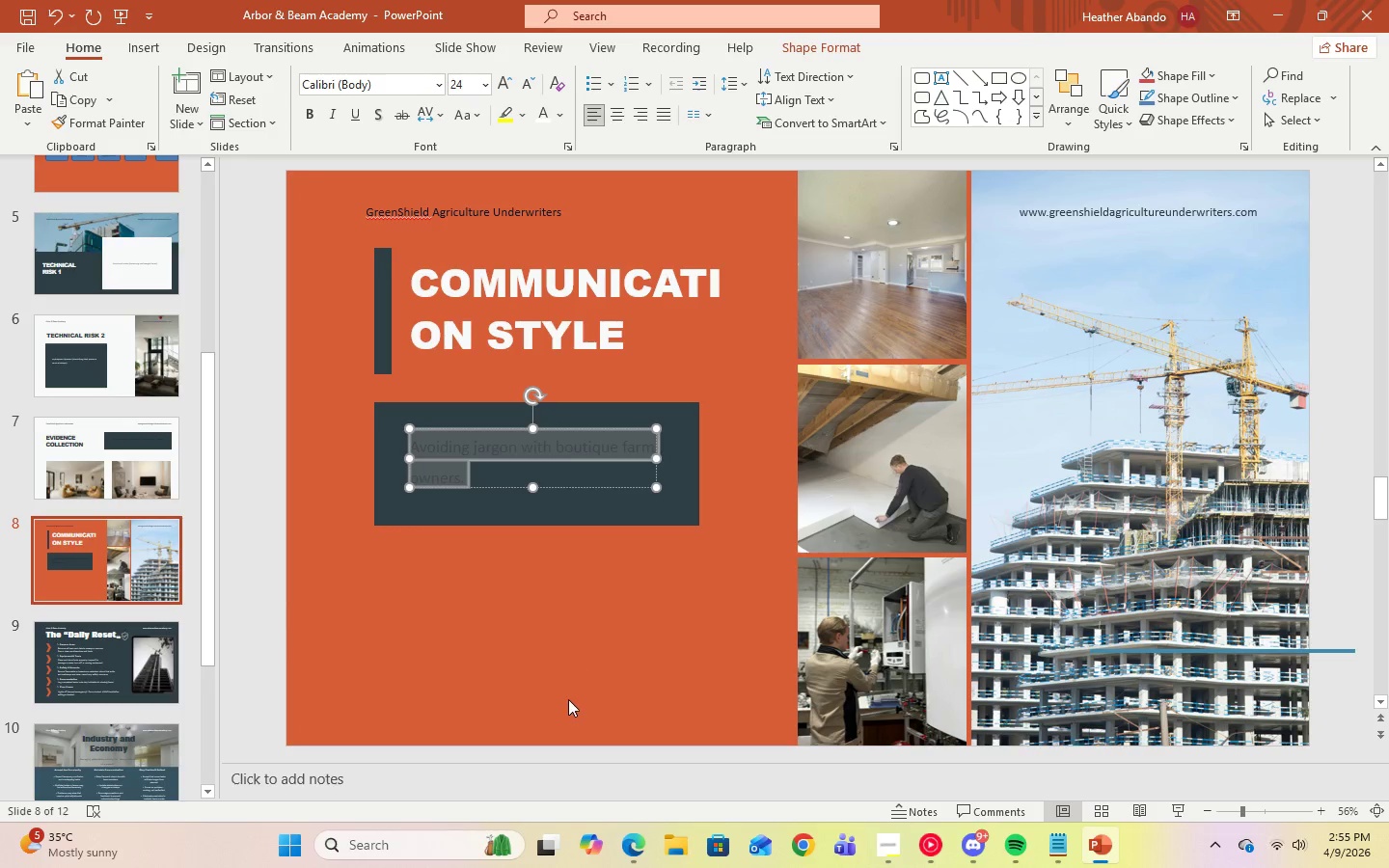 
left_click([565, 680])
 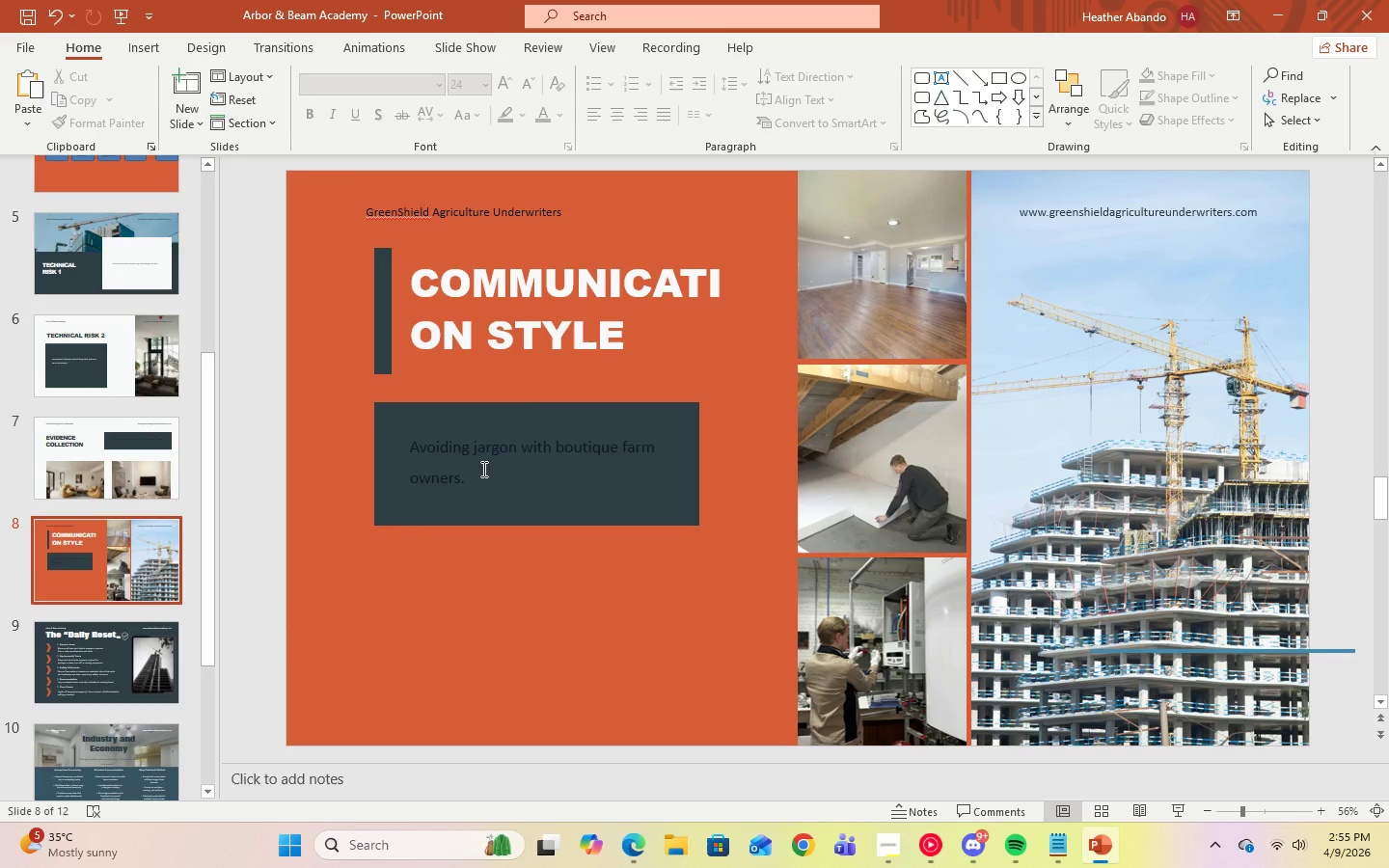 
left_click([477, 475])
 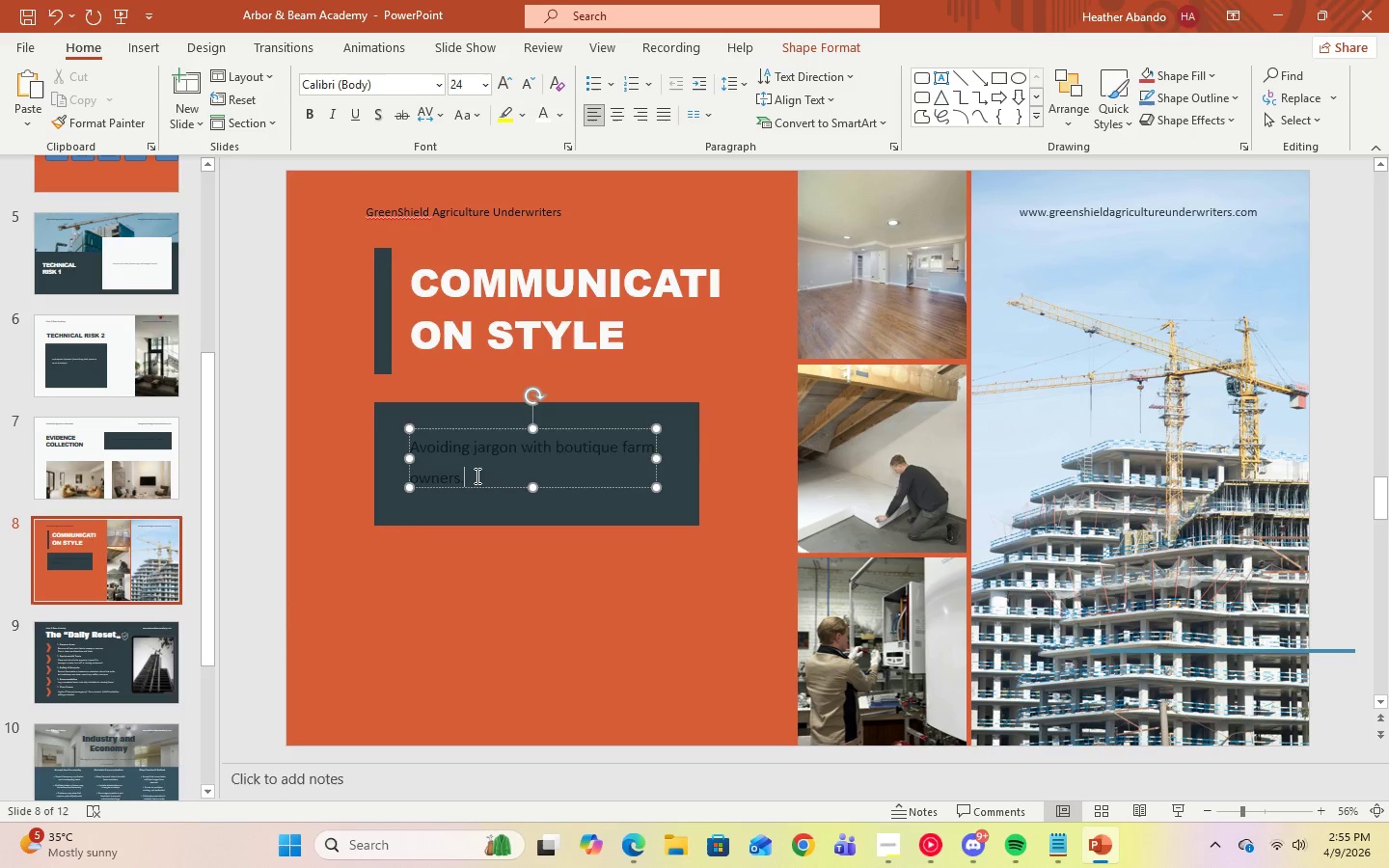 
left_click_drag(start_coordinate=[476, 475], to_coordinate=[395, 438])
 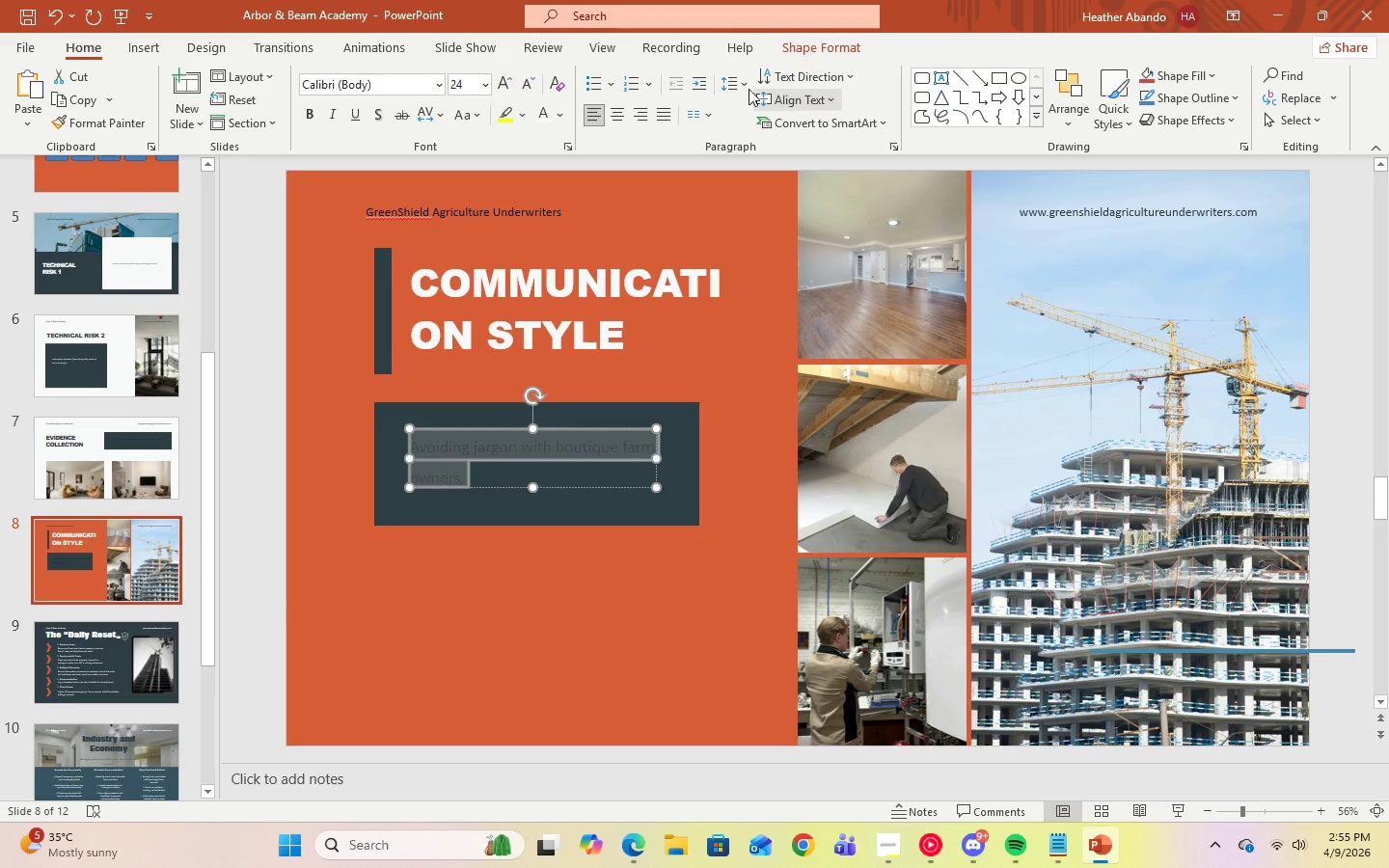 
left_click([736, 89])
 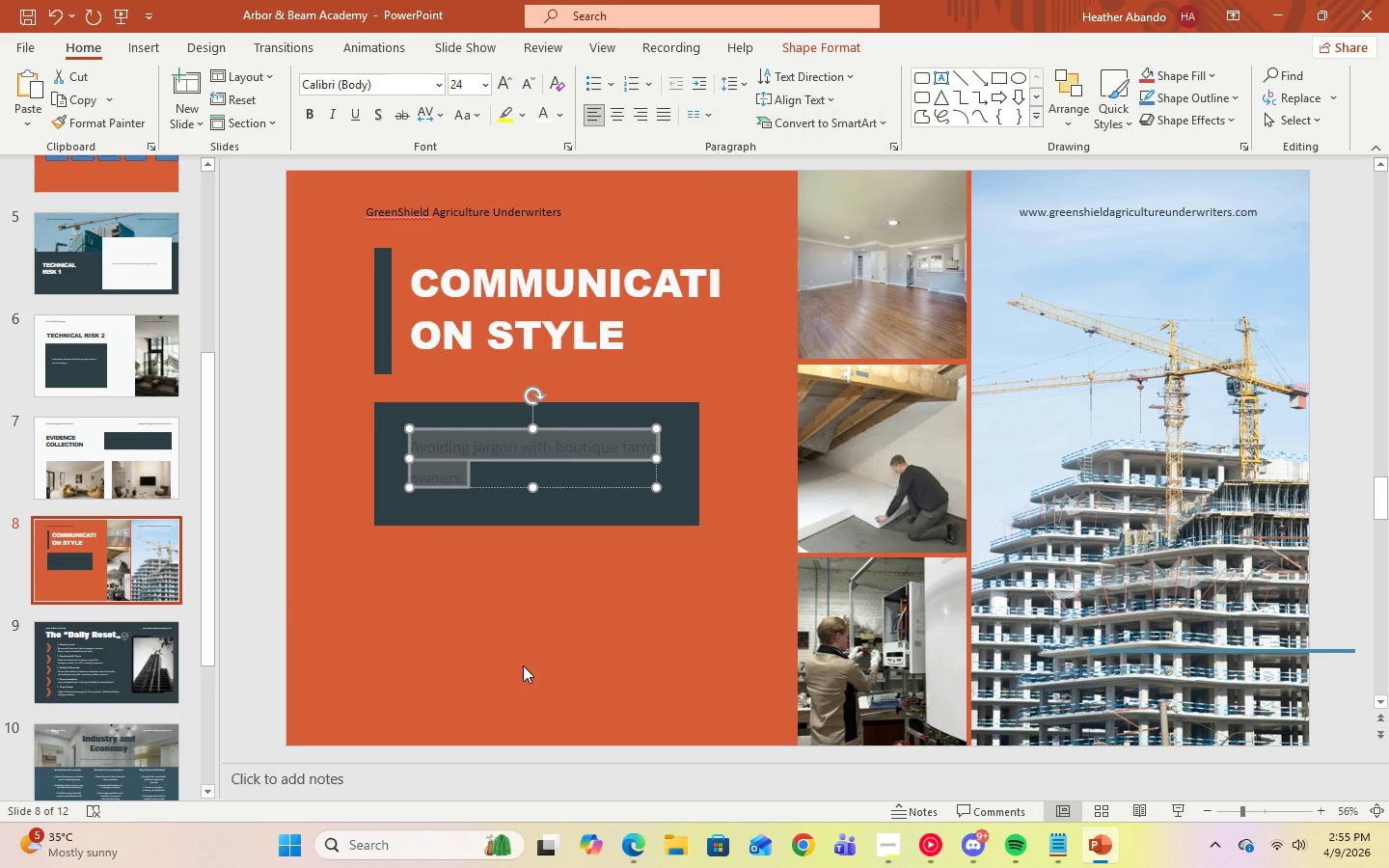 
double_click([523, 665])
 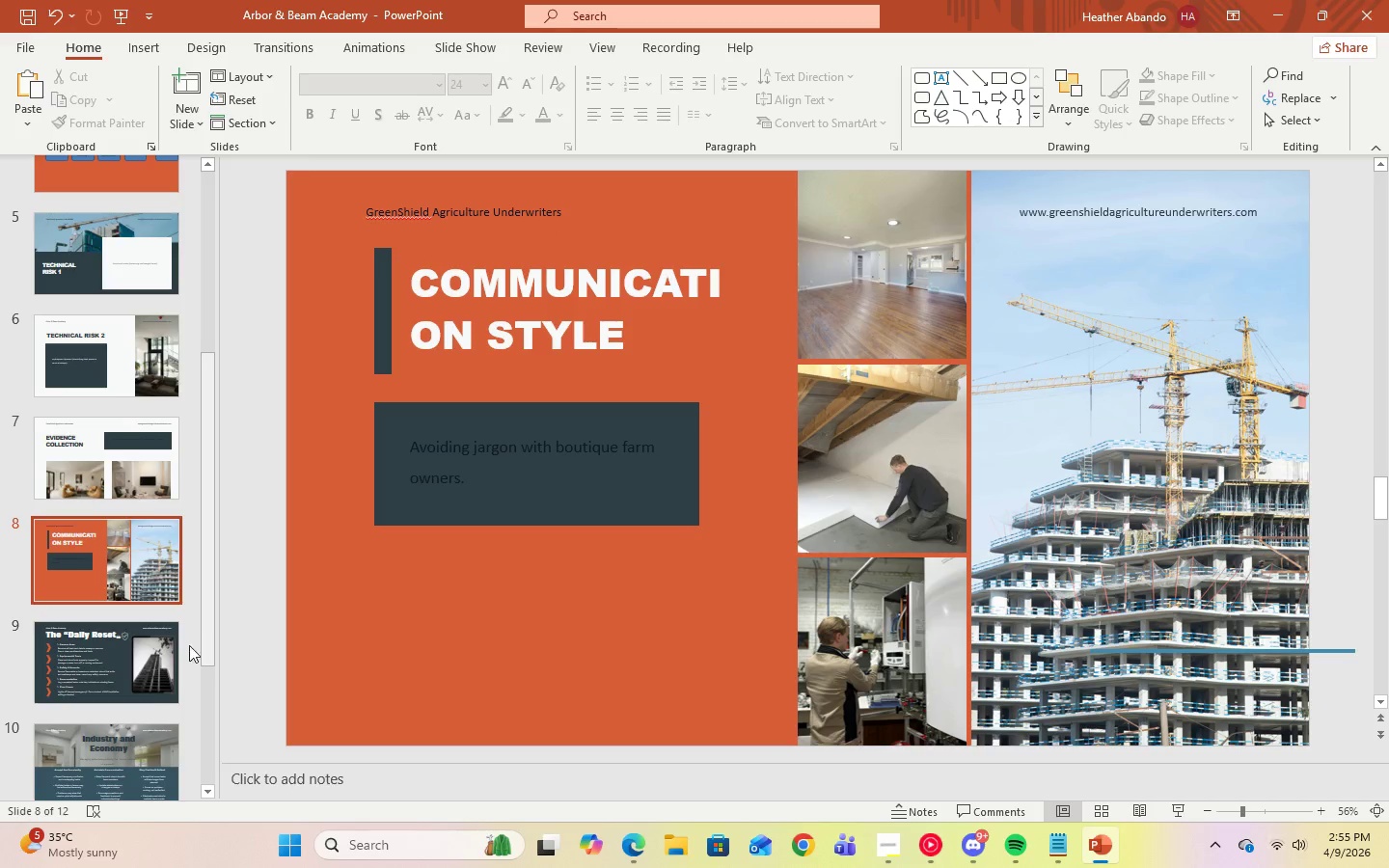 
scroll: coordinate [234, 678], scroll_direction: down, amount: 3.0
 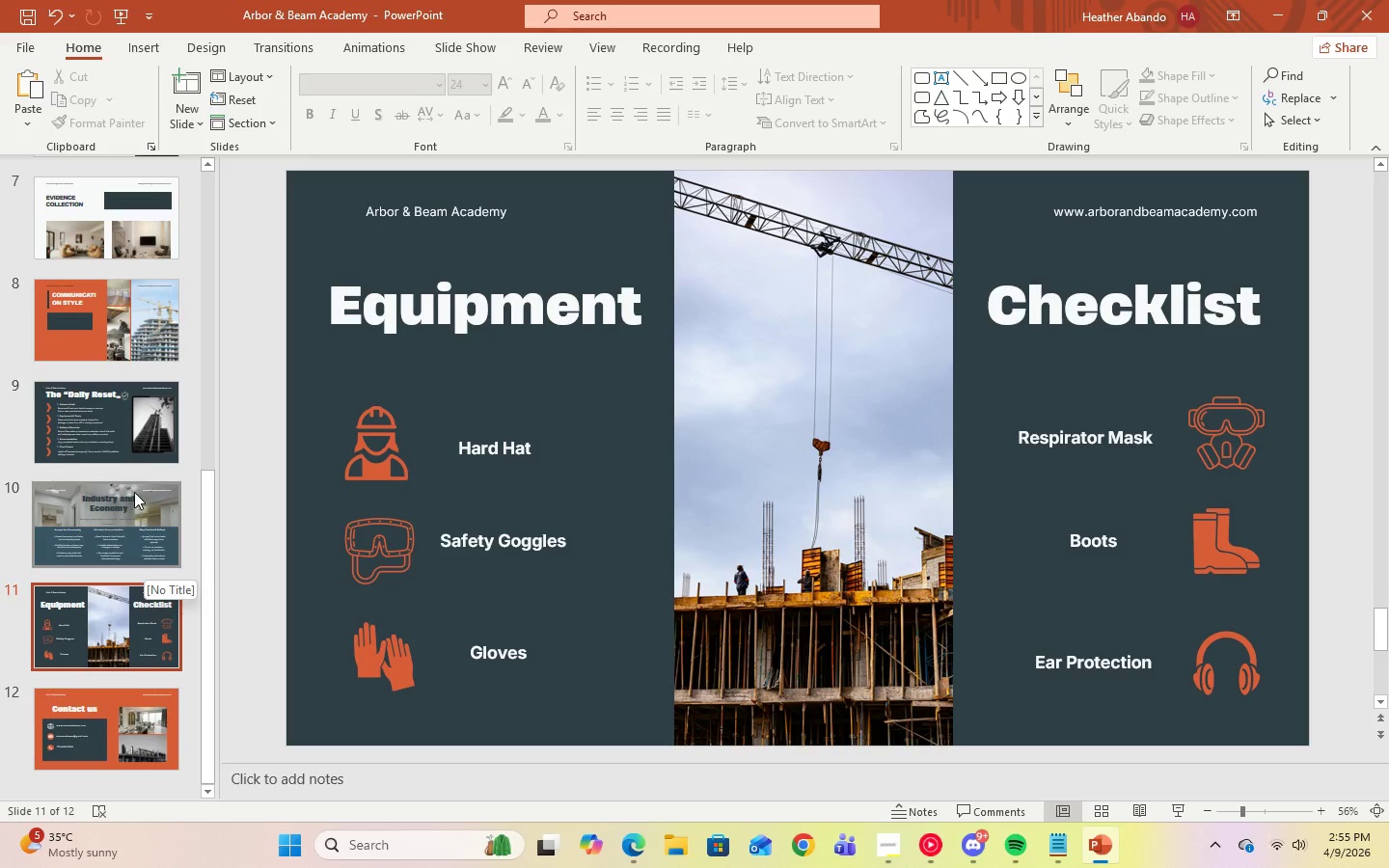 
left_click([116, 417])
 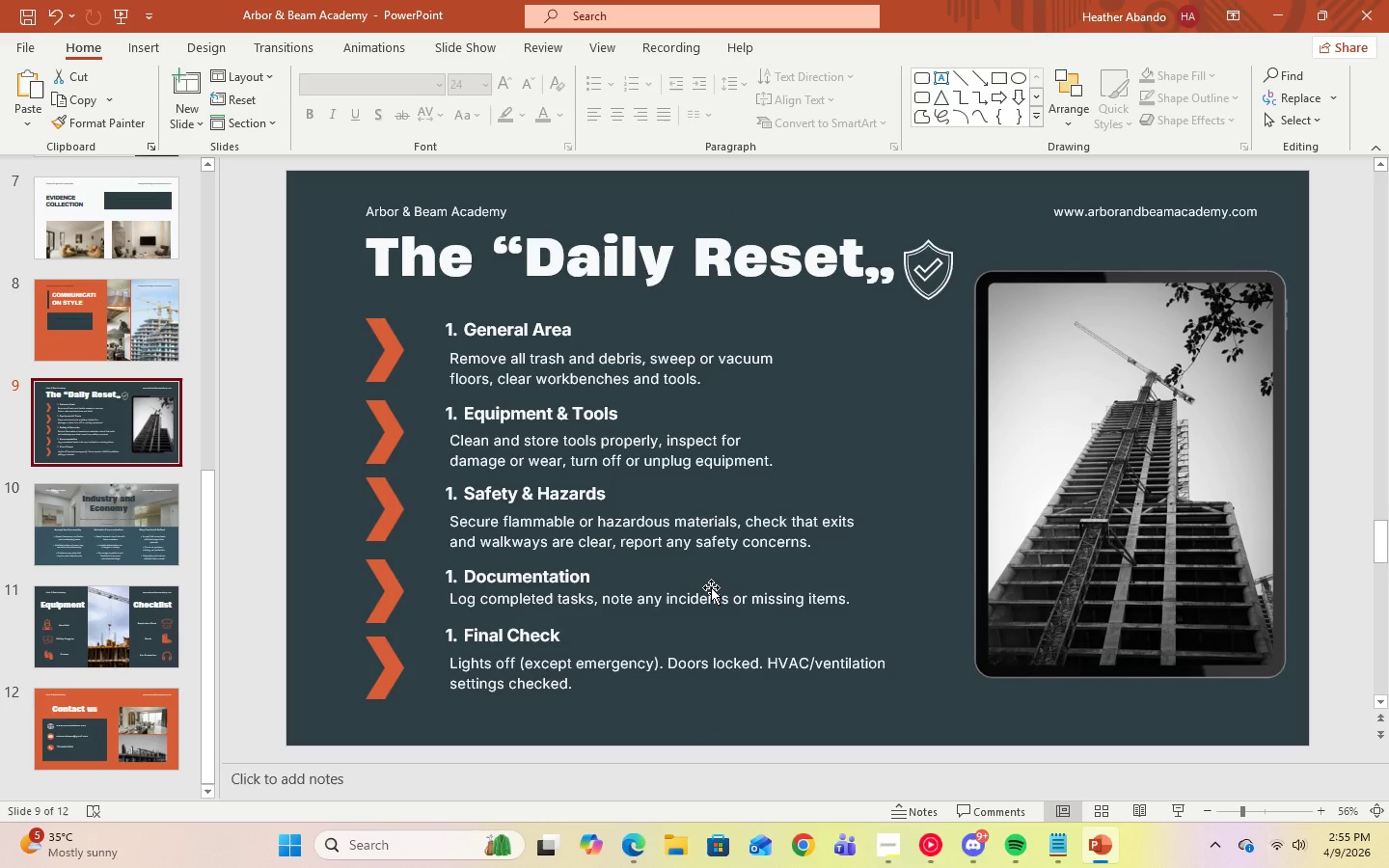 
wait(11.48)
 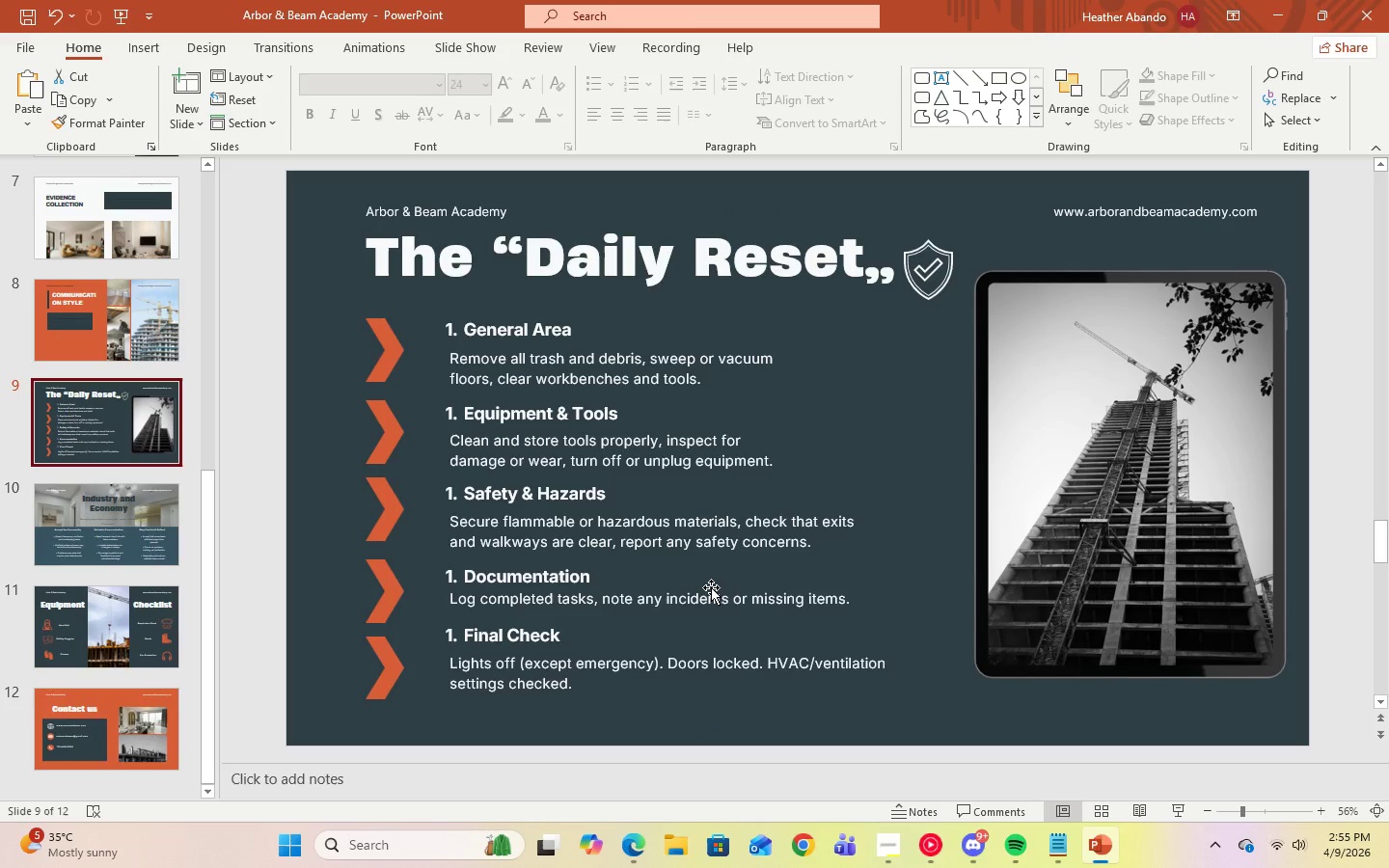 
scroll: coordinate [153, 556], scroll_direction: up, amount: 11.0
 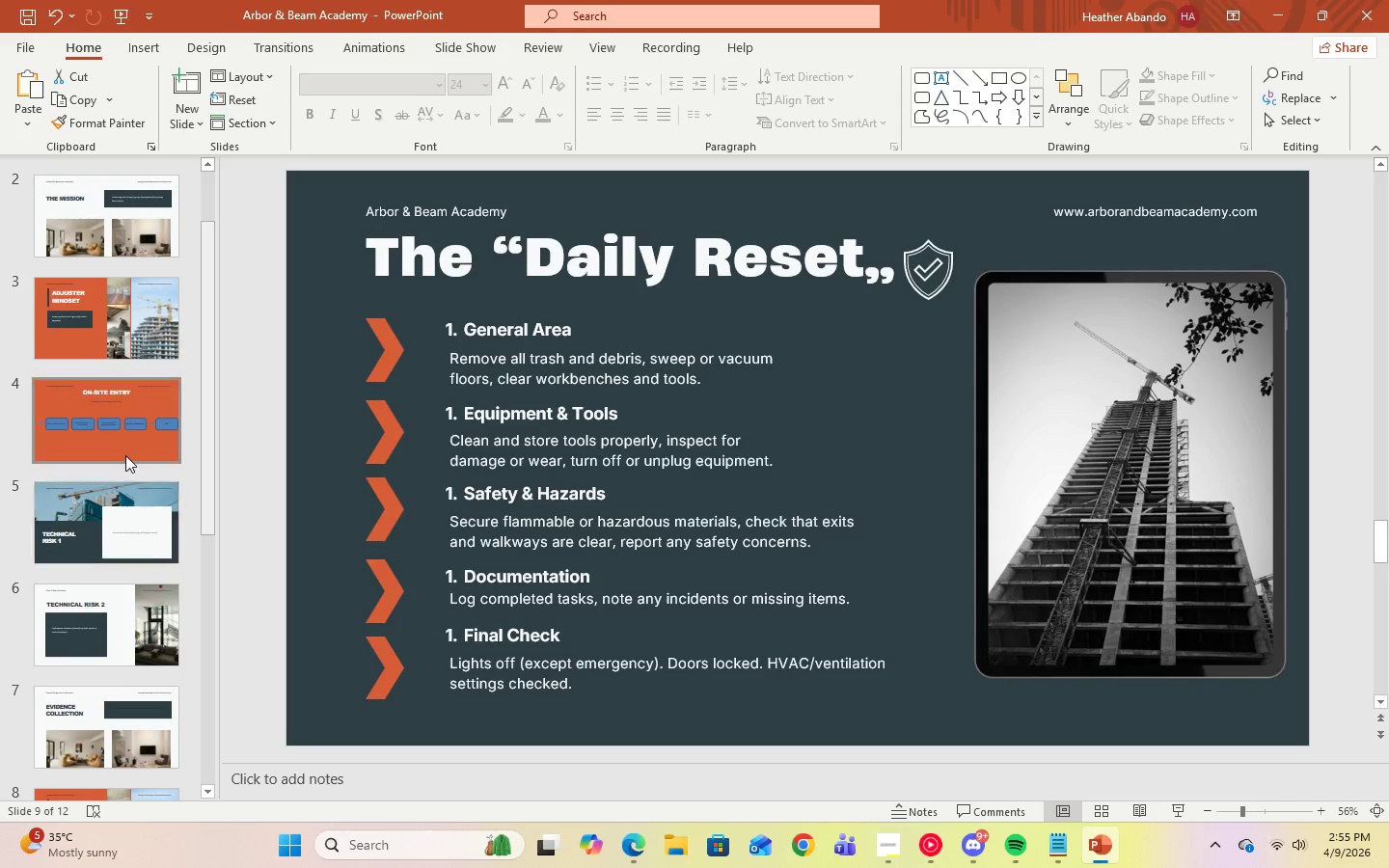 
left_click([124, 451])
 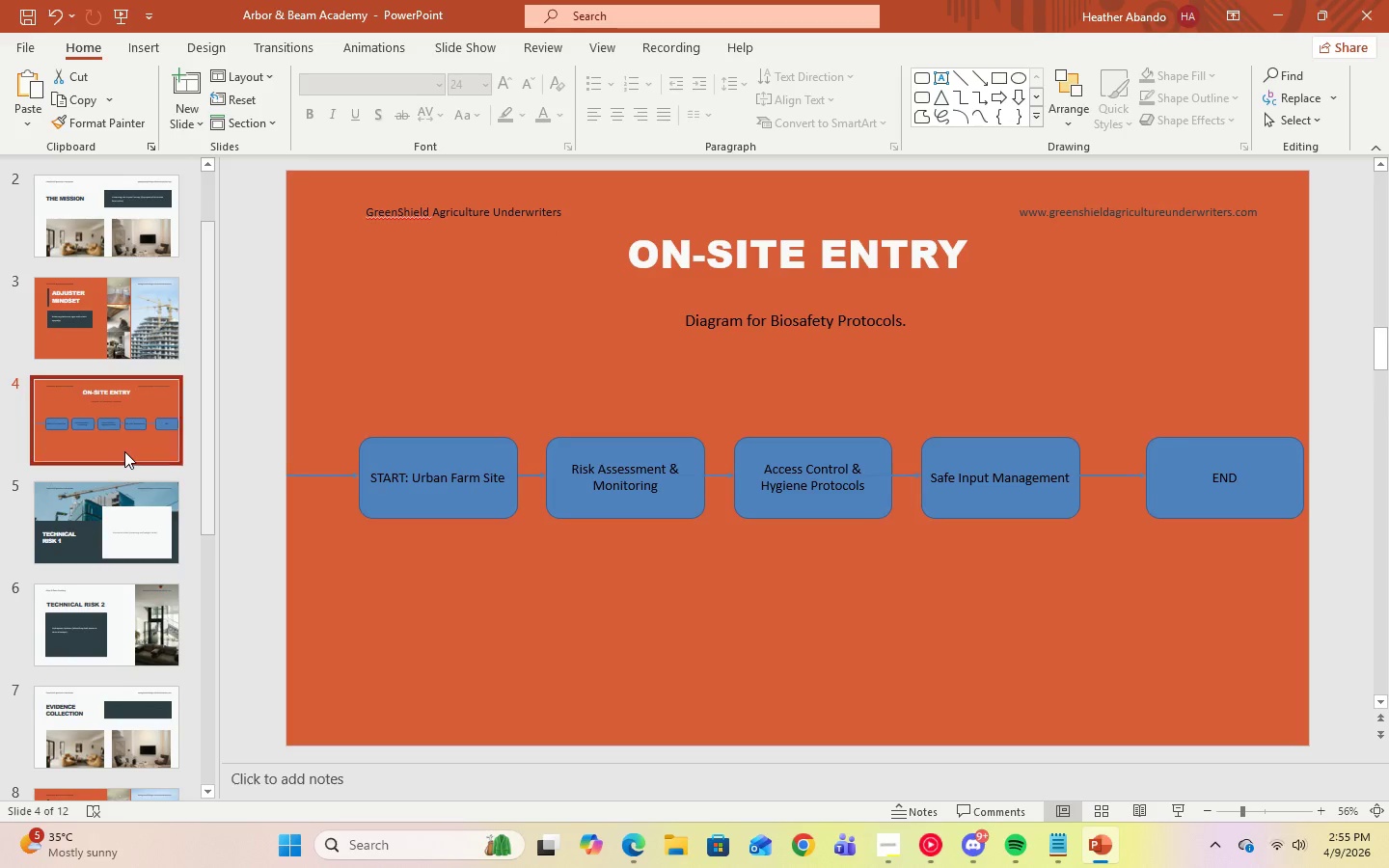 
right_click([124, 451])
 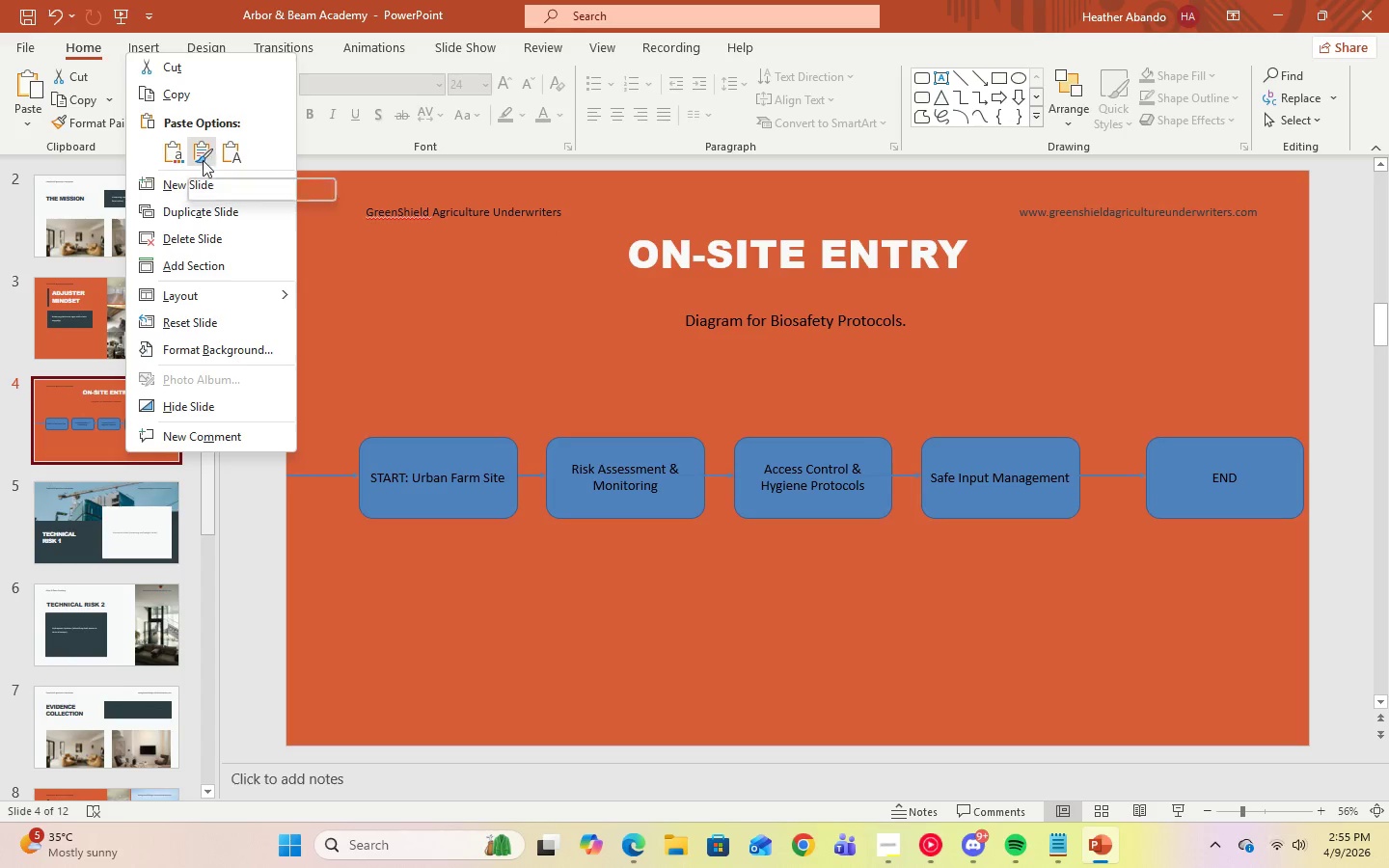 
left_click([194, 213])
 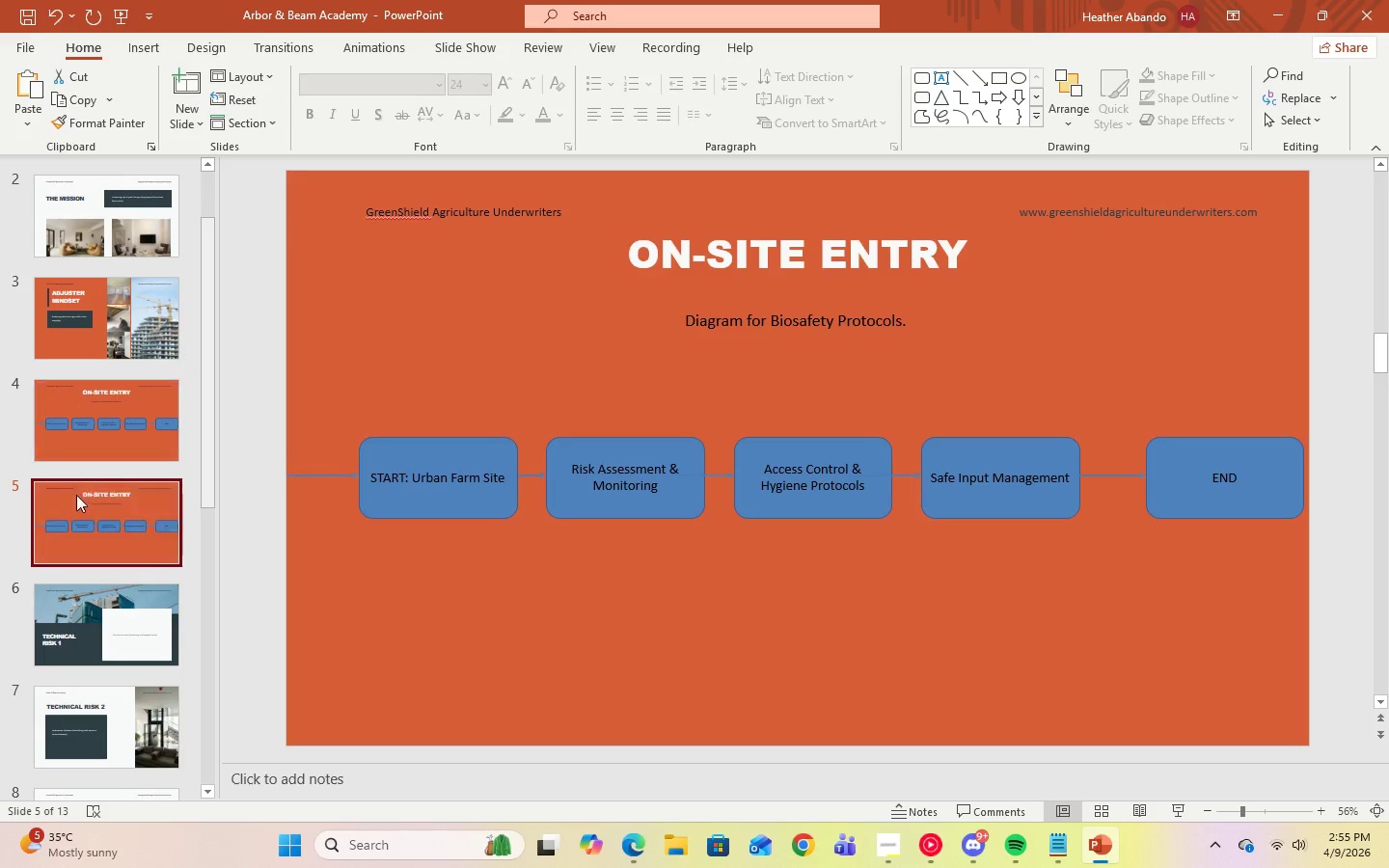 
left_click_drag(start_coordinate=[77, 512], to_coordinate=[85, 270])
 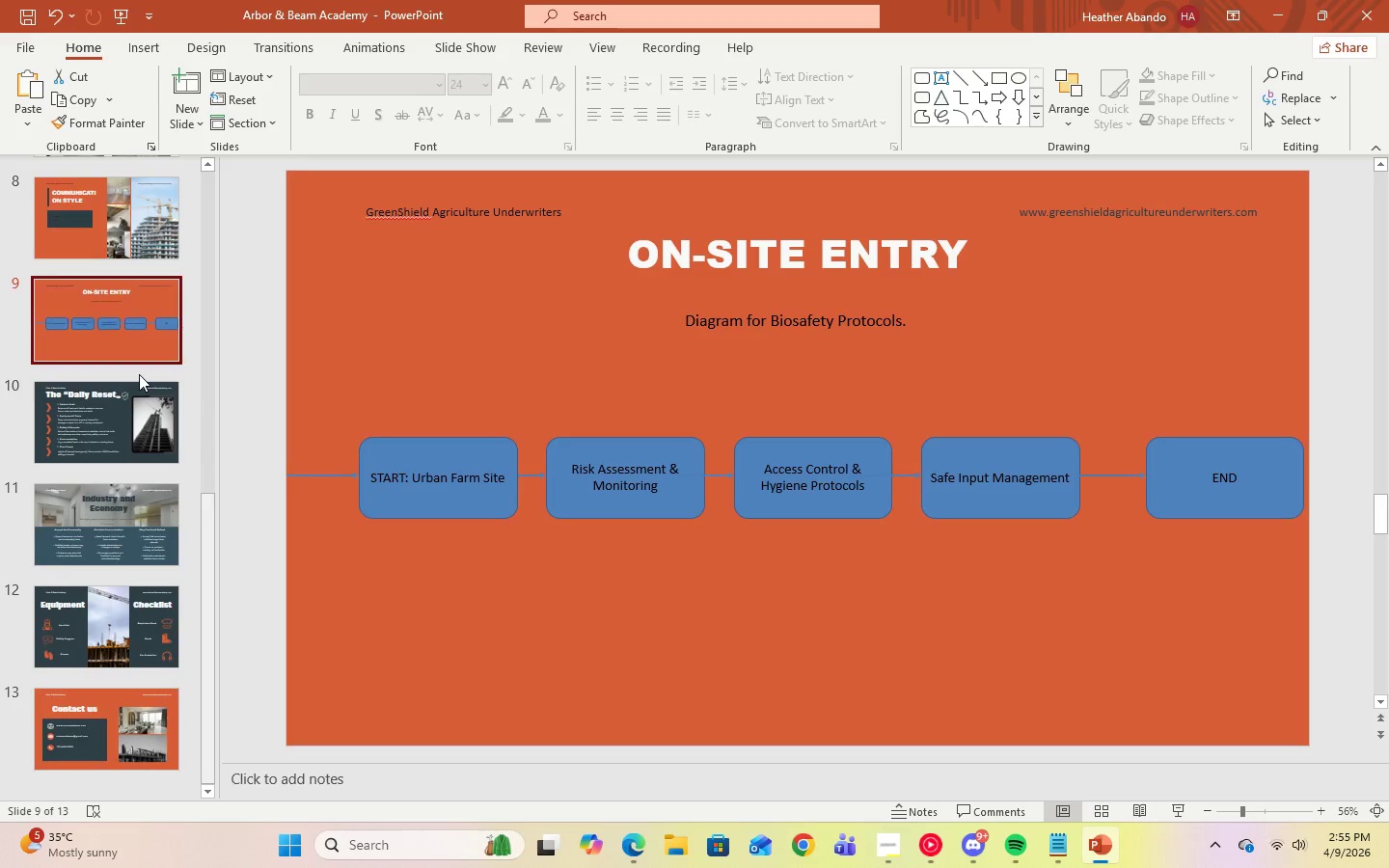 
scroll: coordinate [88, 636], scroll_direction: down, amount: 7.0
 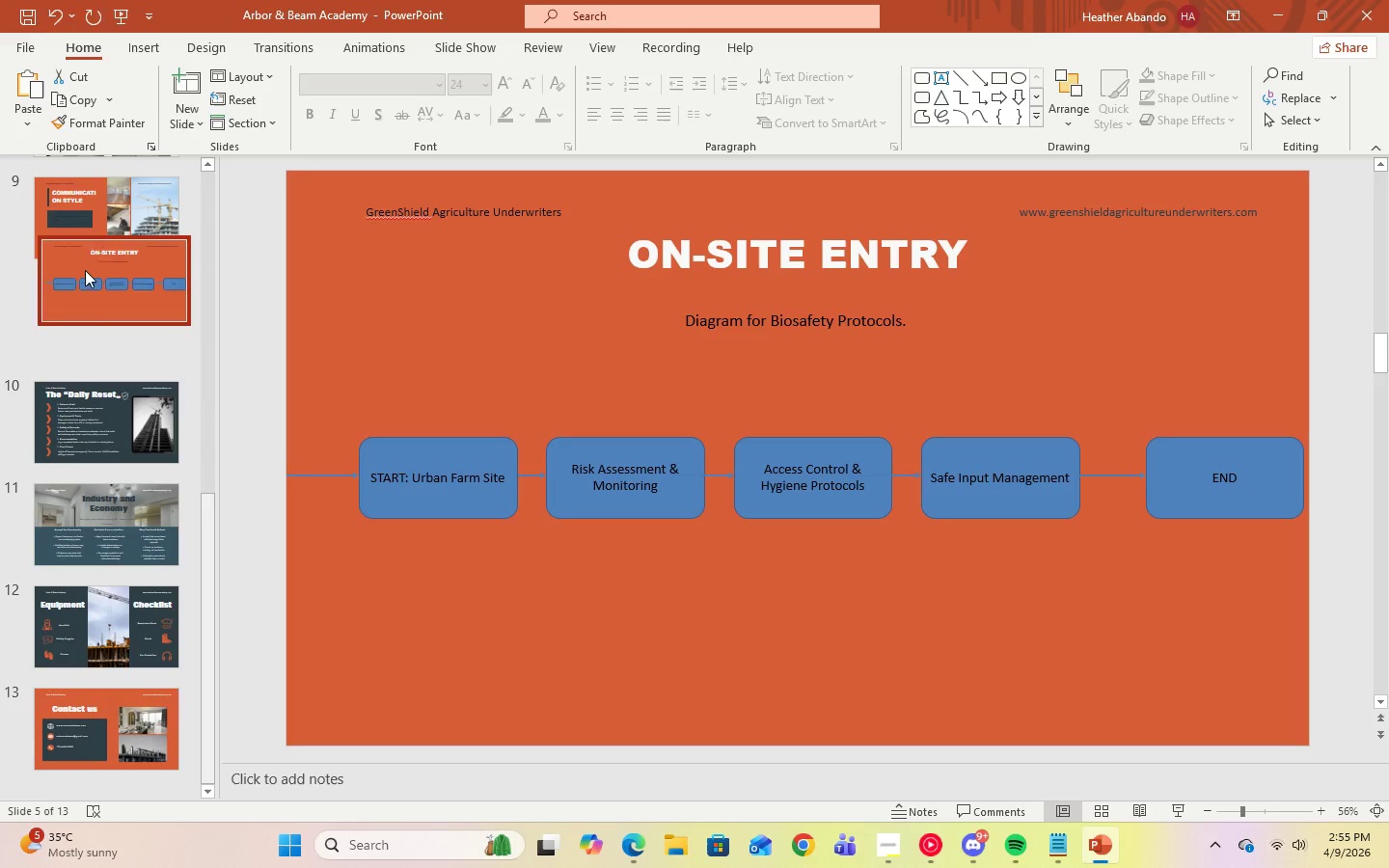 
scroll: coordinate [139, 374], scroll_direction: up, amount: 3.0
 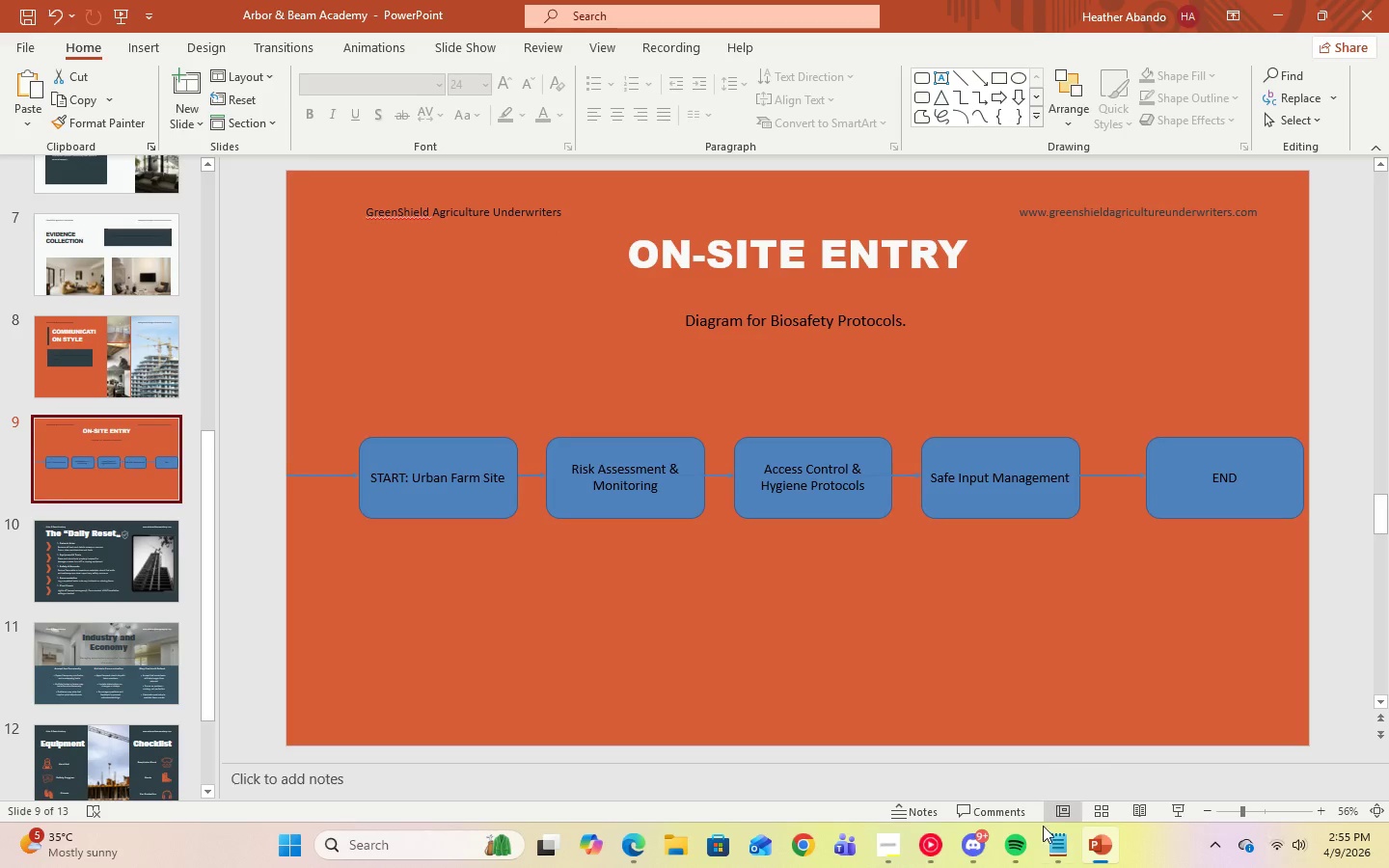 
left_click([890, 854])